 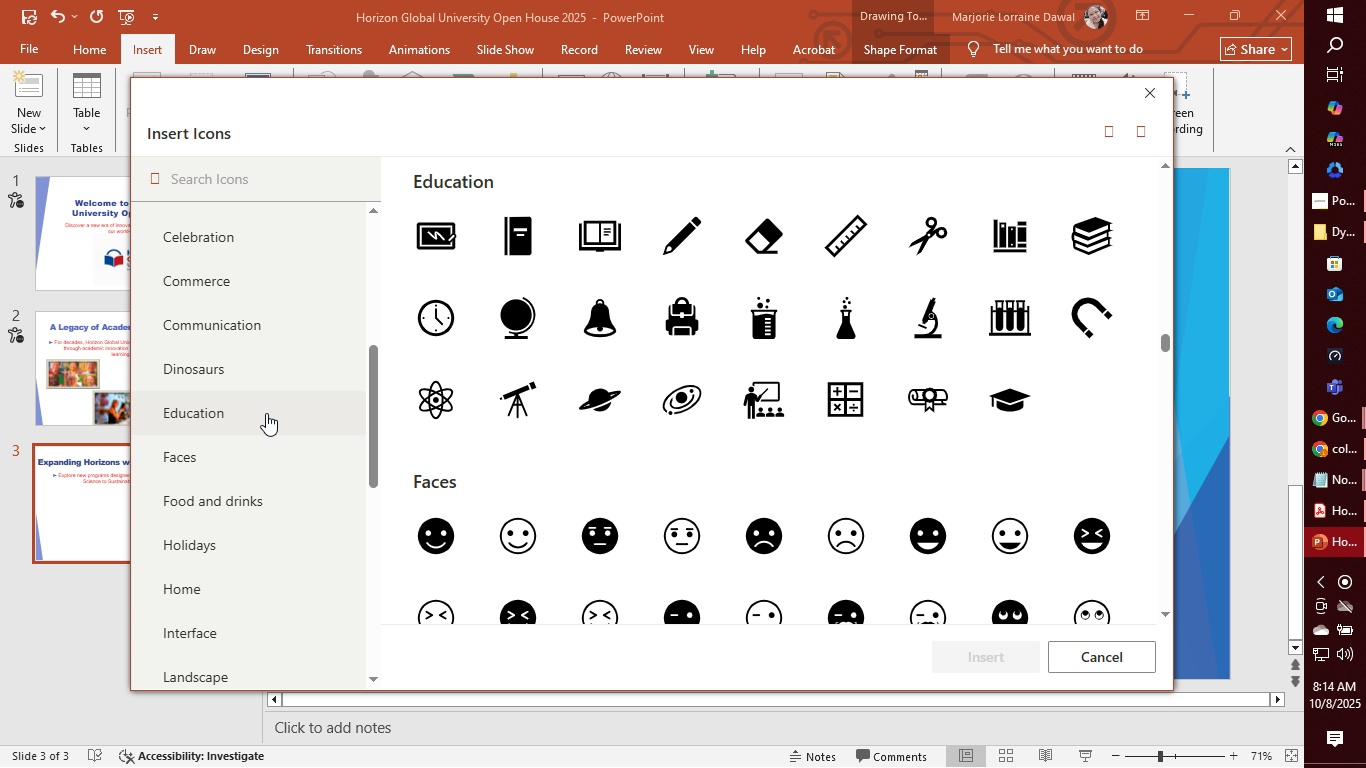 
mouse_move([571, 461])
 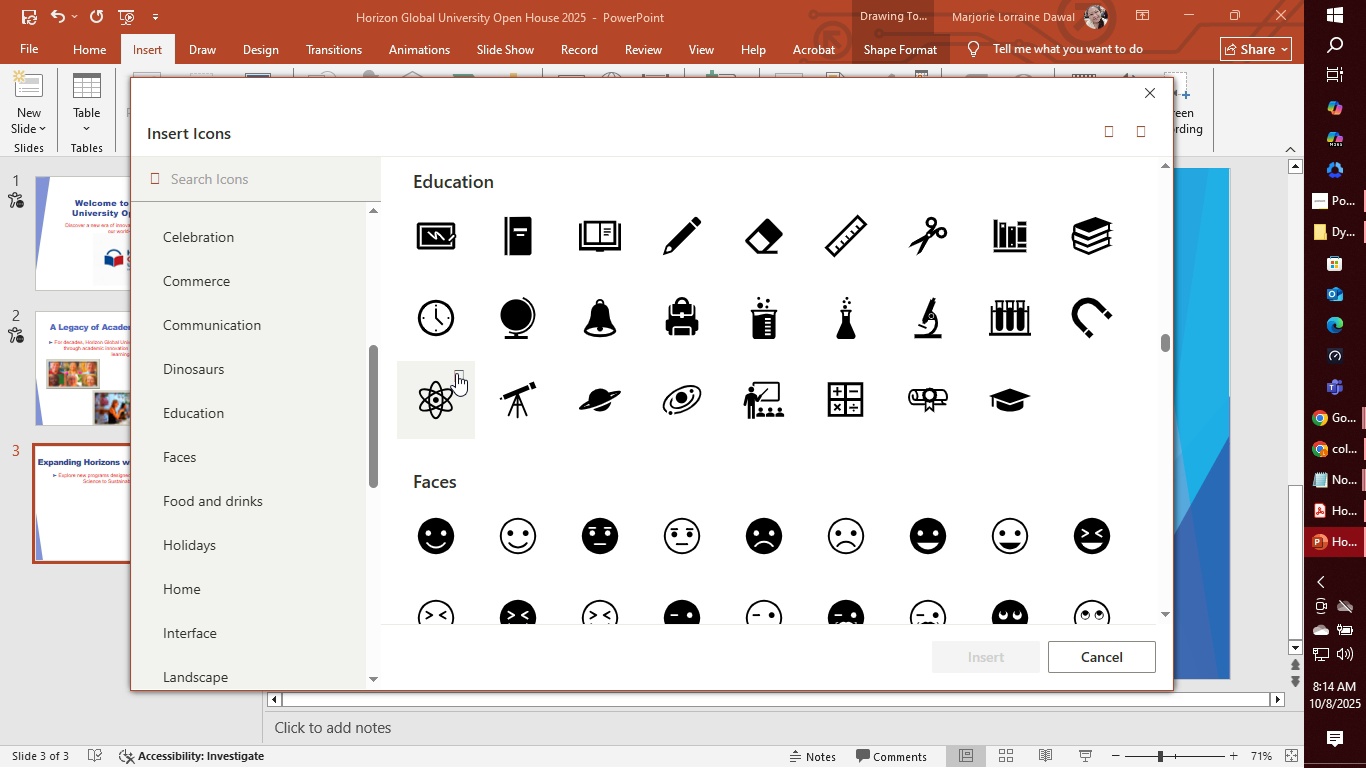 
left_click([457, 373])
 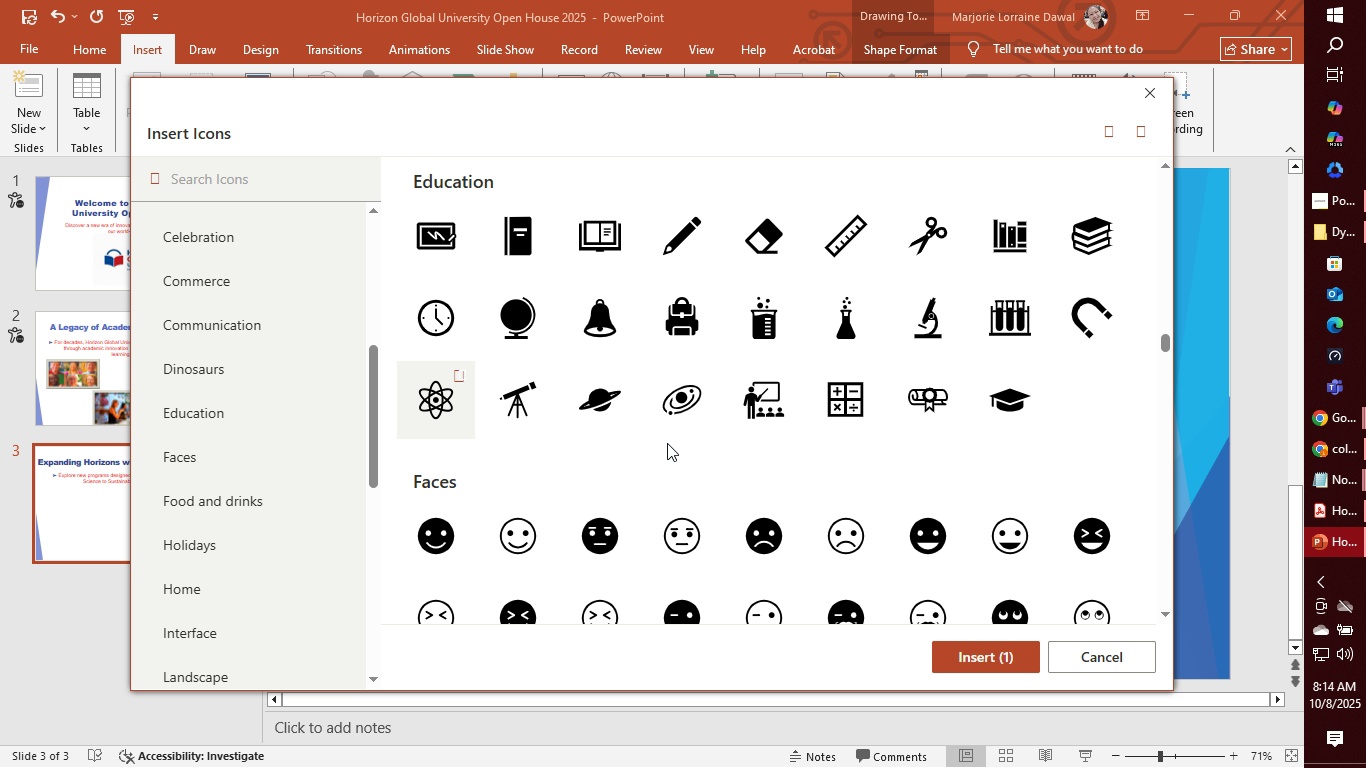 
wait(5.54)
 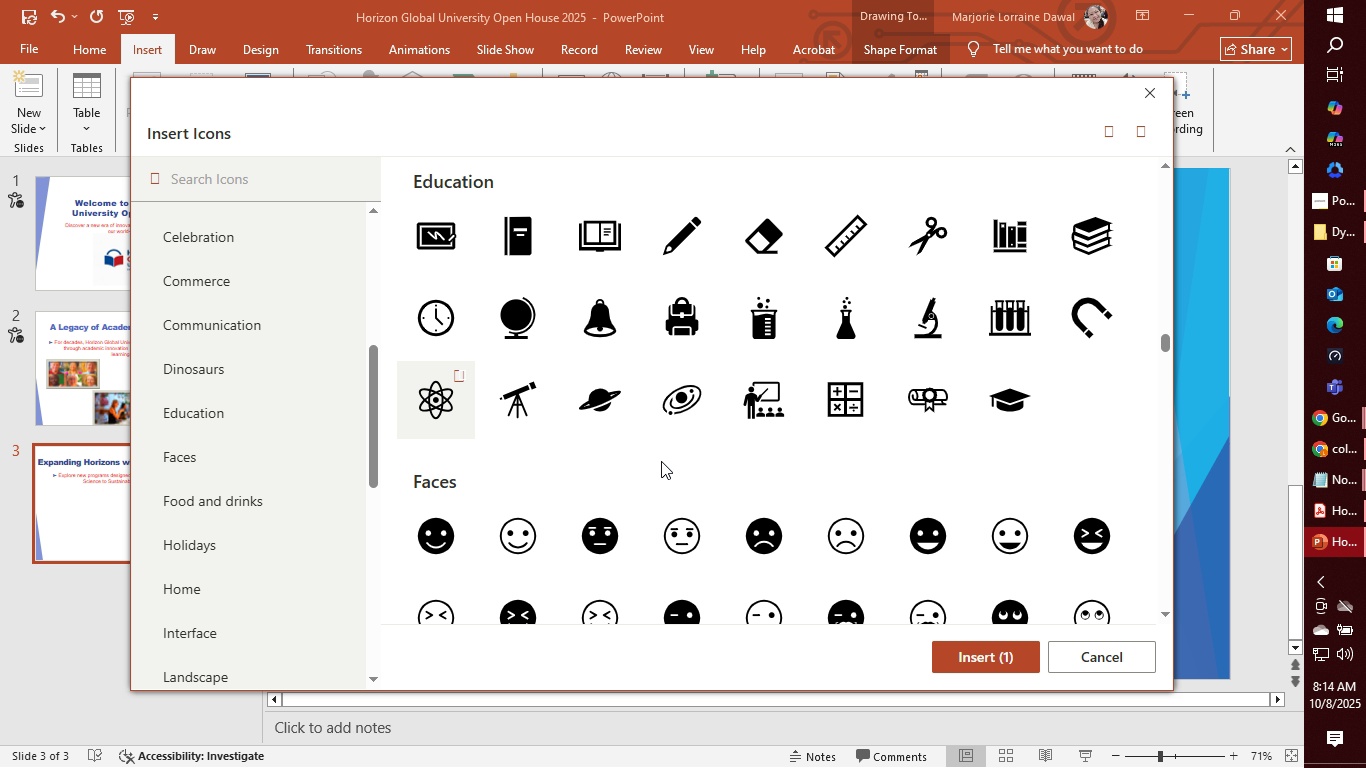 
left_click([788, 376])
 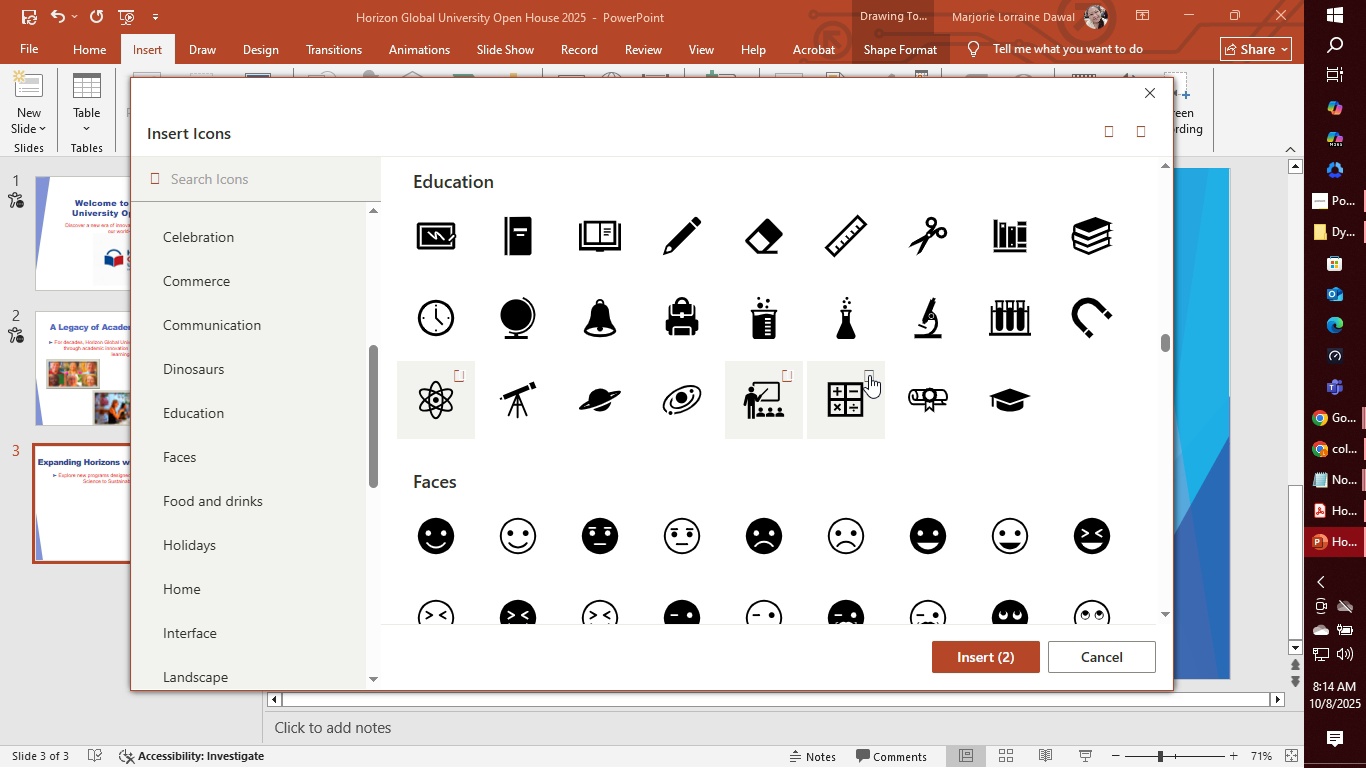 
left_click([869, 375])
 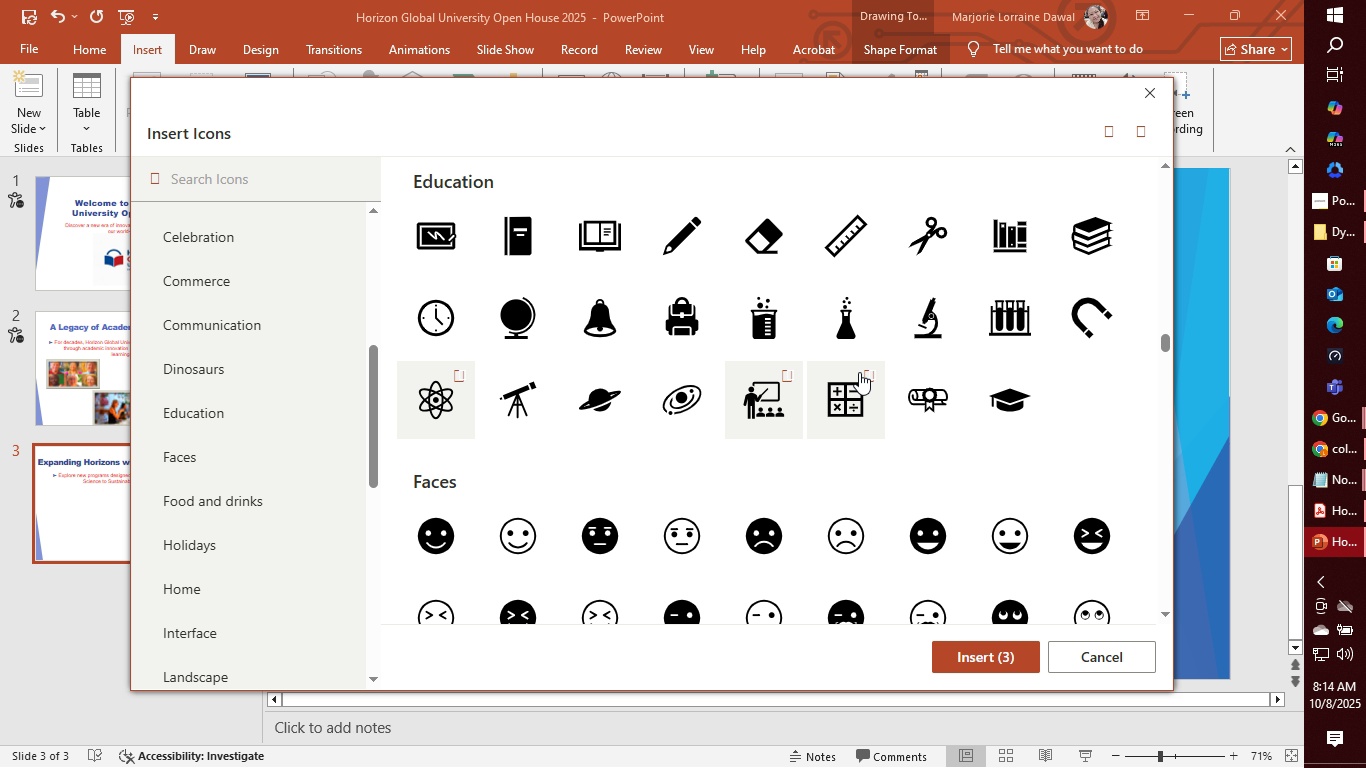 
wait(6.87)
 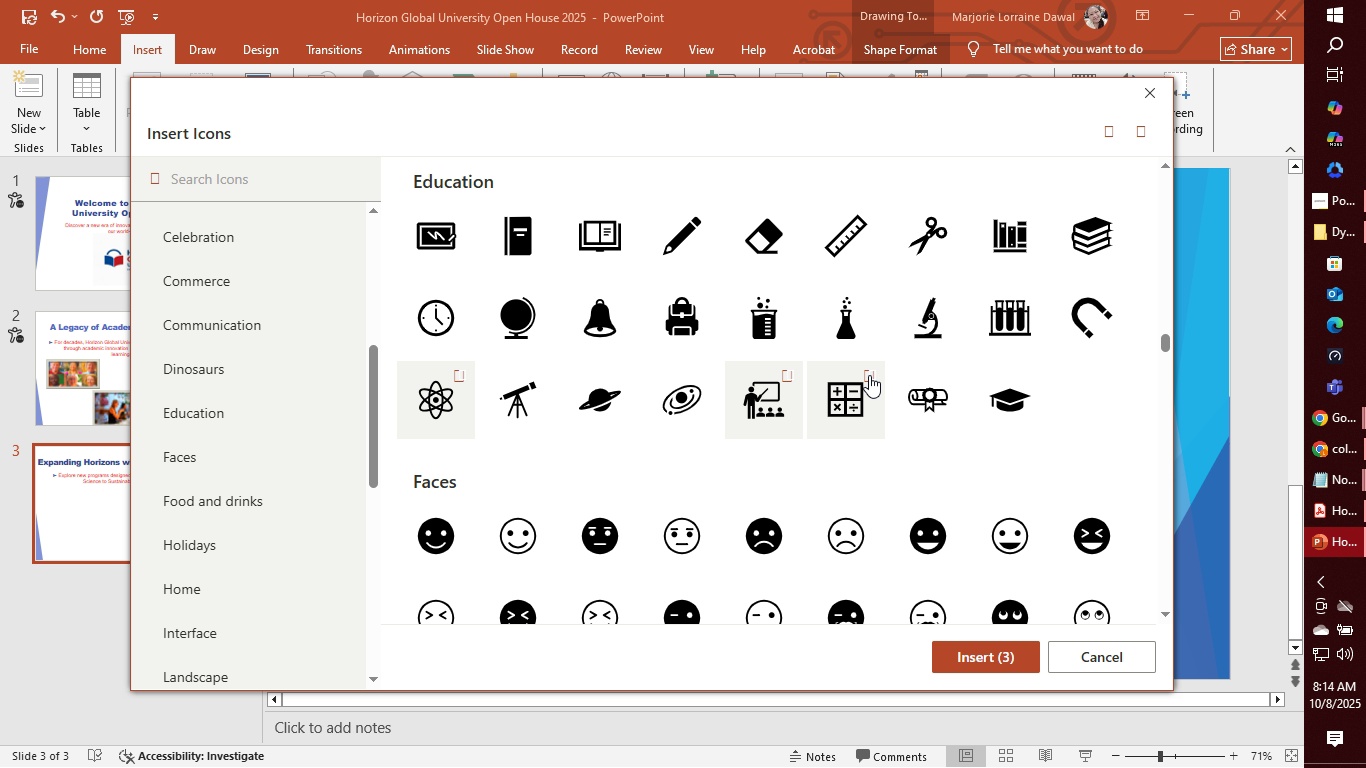 
left_click([539, 290])
 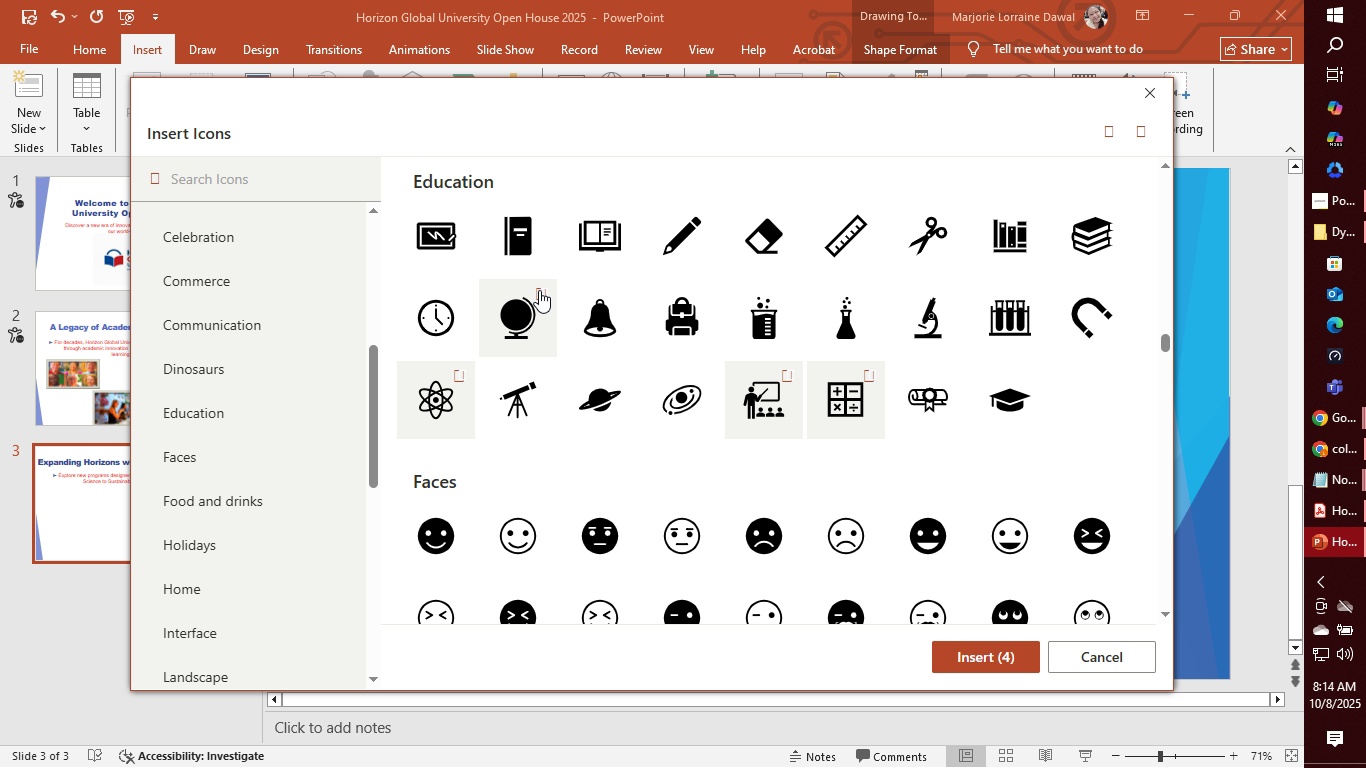 
wait(8.7)
 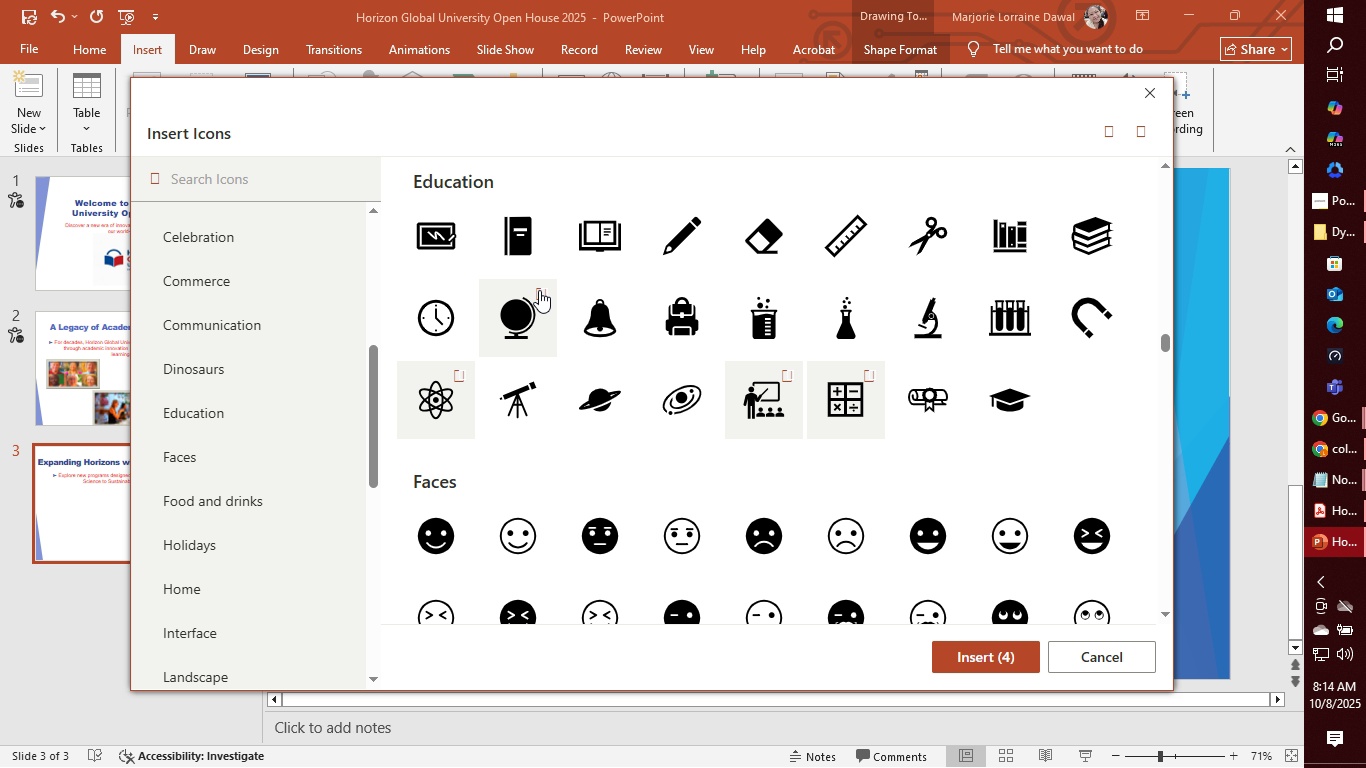 
left_click([1005, 661])